 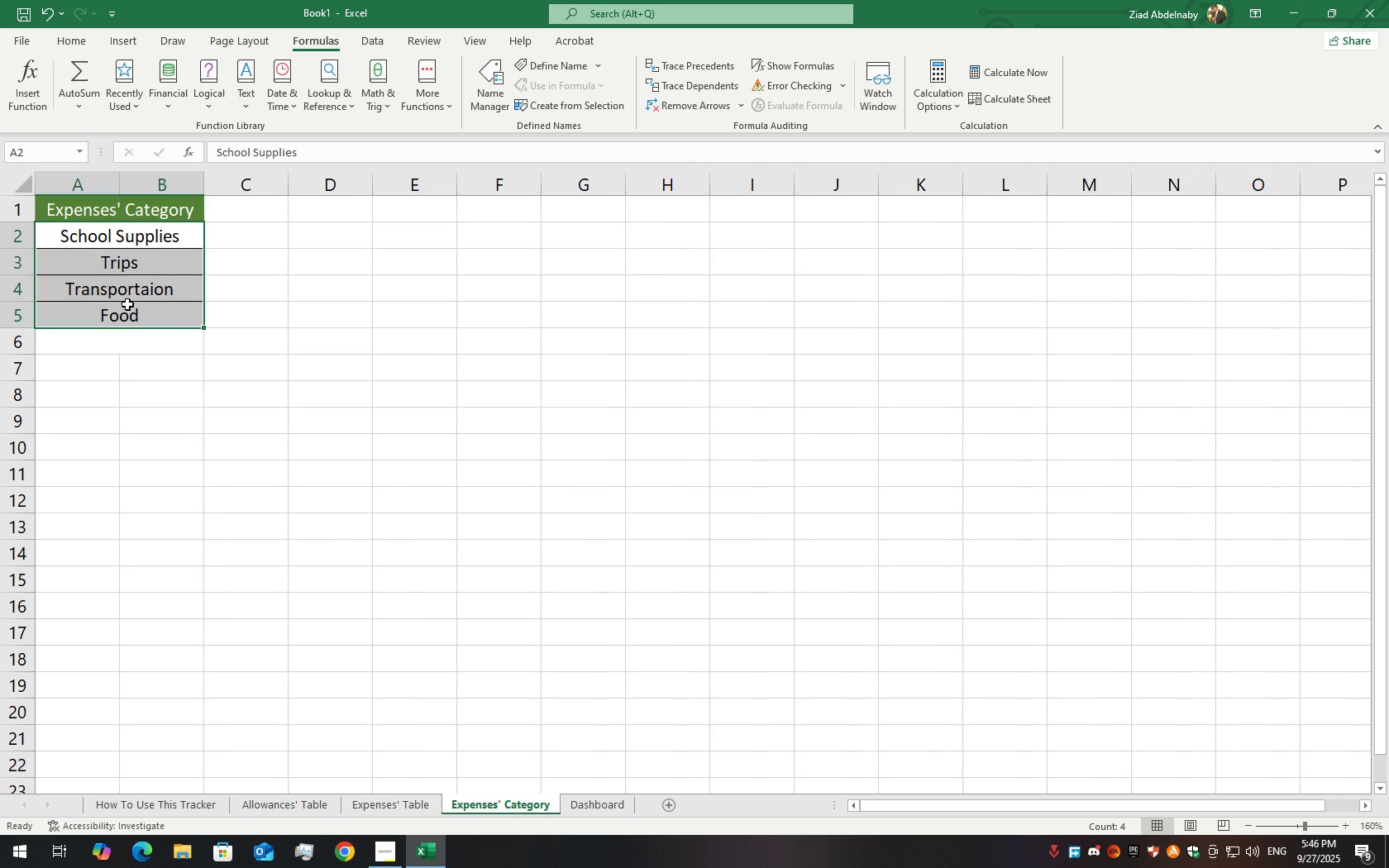 
left_click([107, 214])
 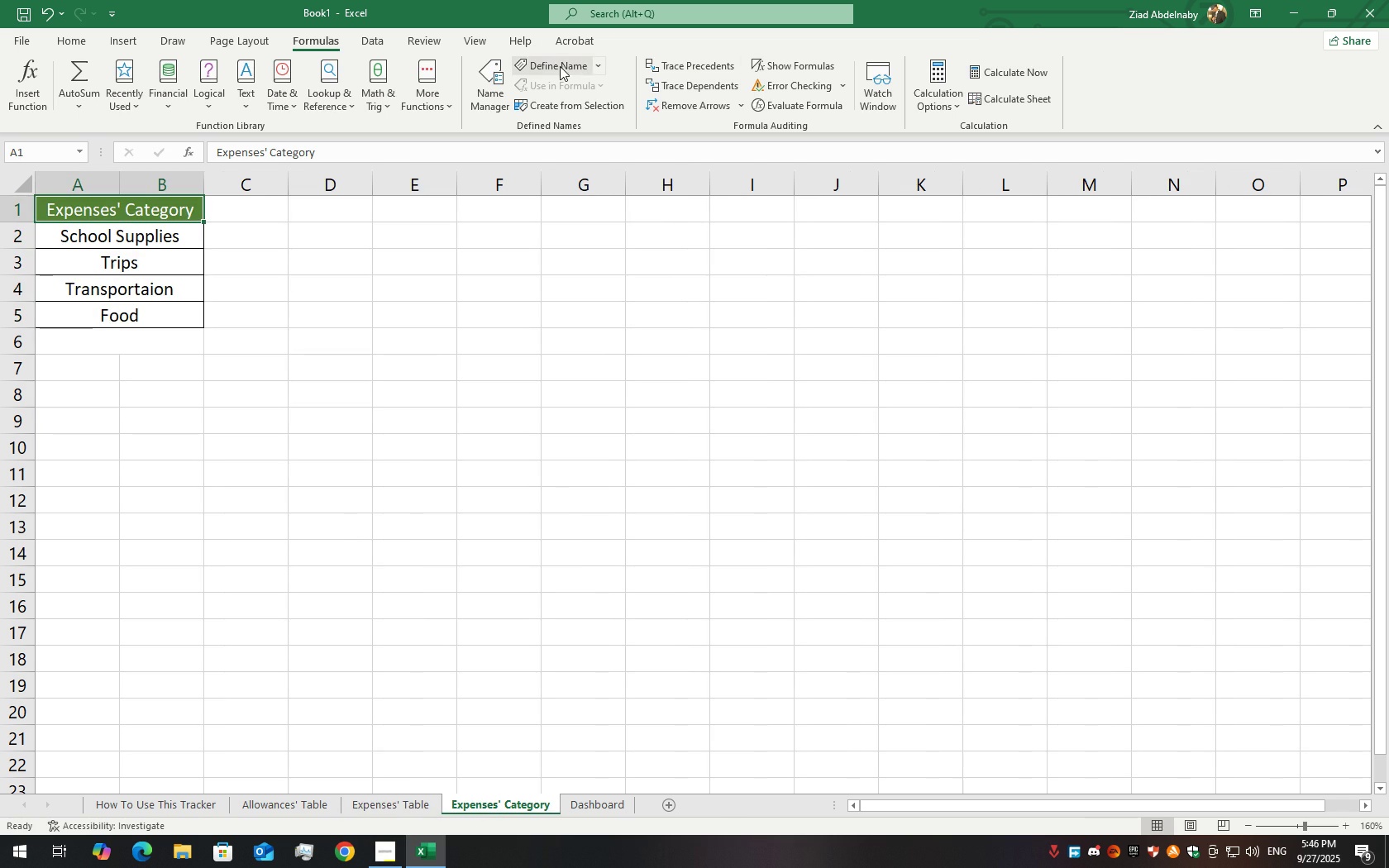 
left_click([560, 66])
 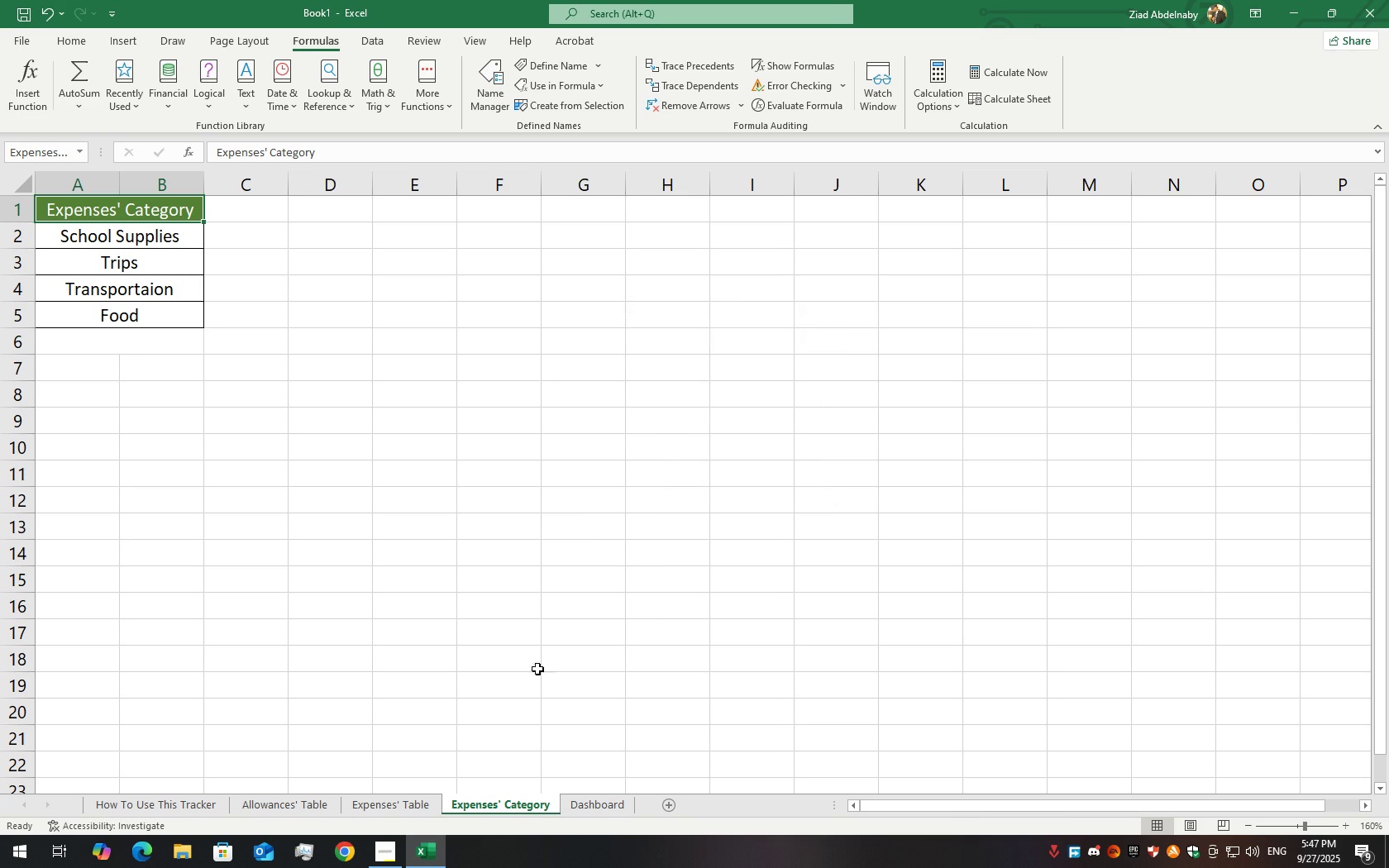 
wait(6.46)
 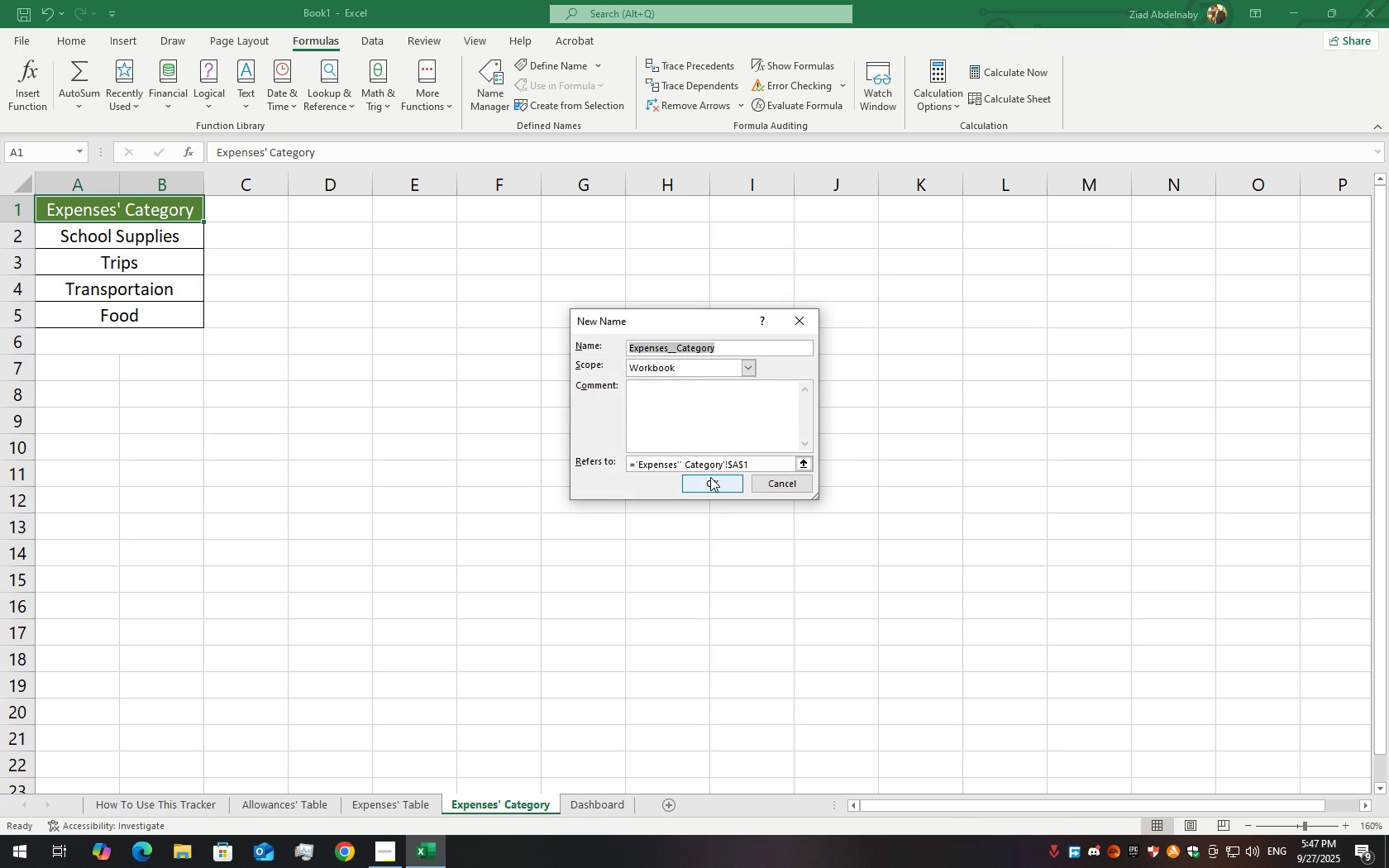 
left_click([388, 800])
 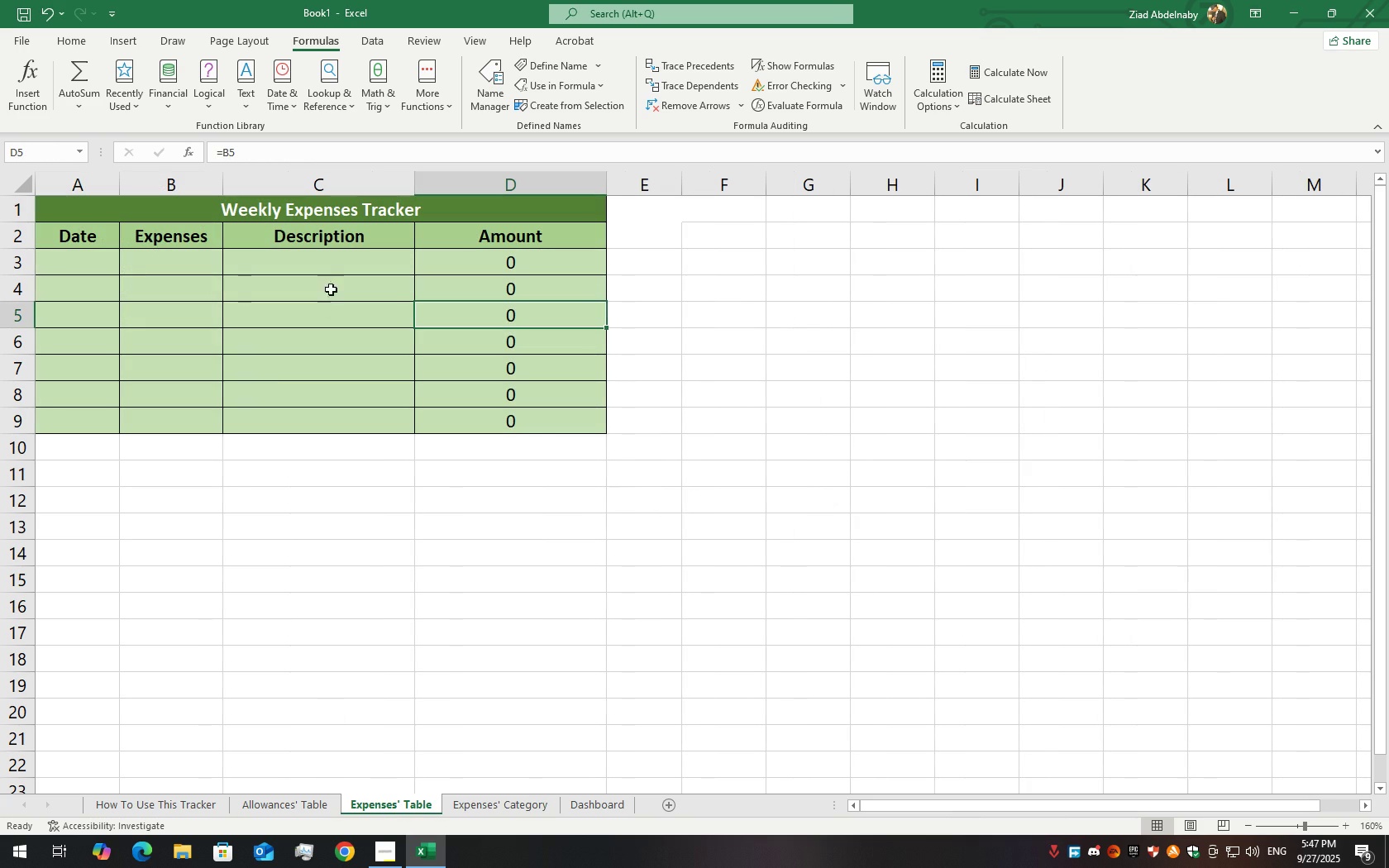 
left_click([338, 284])
 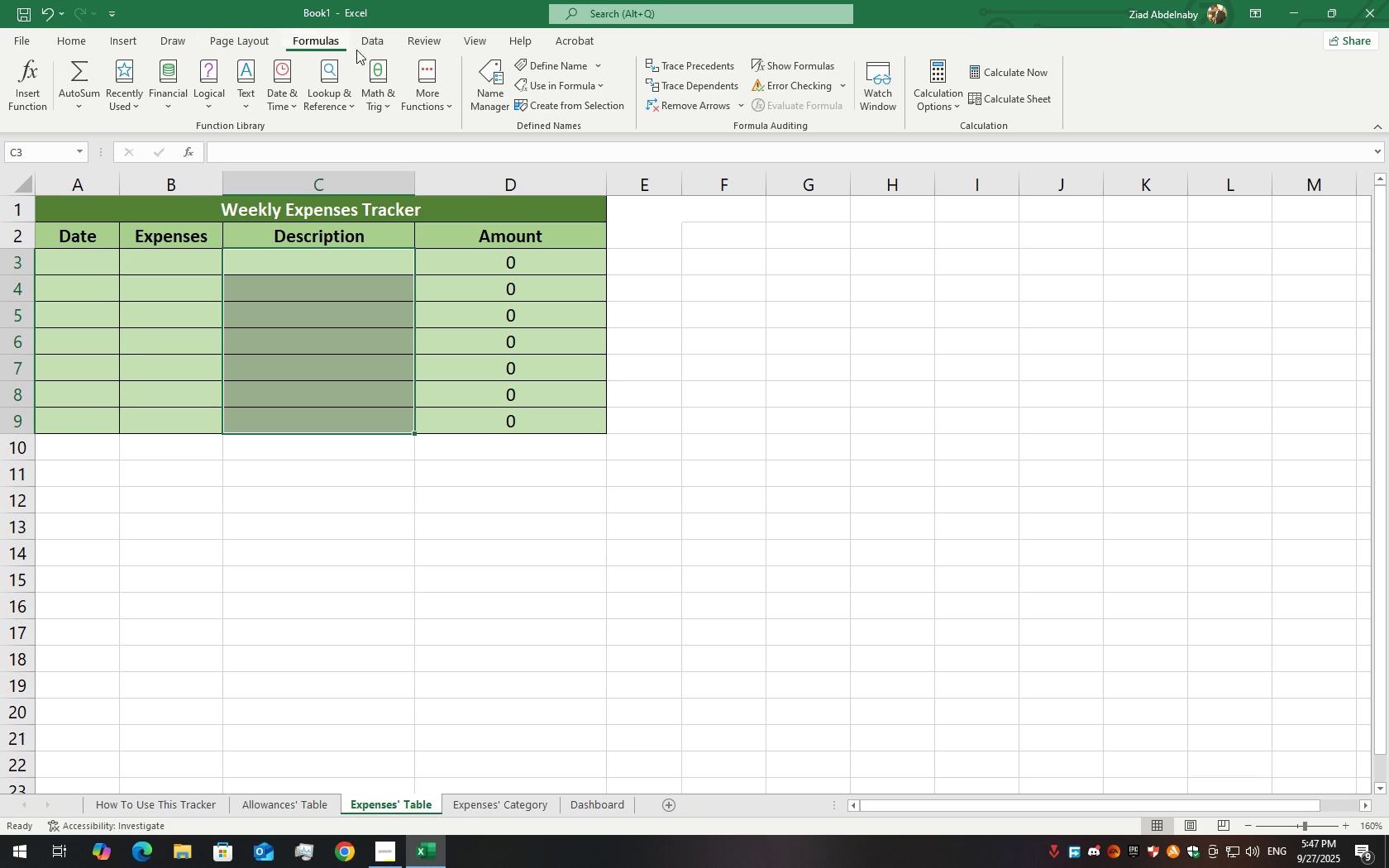 
wait(7.64)
 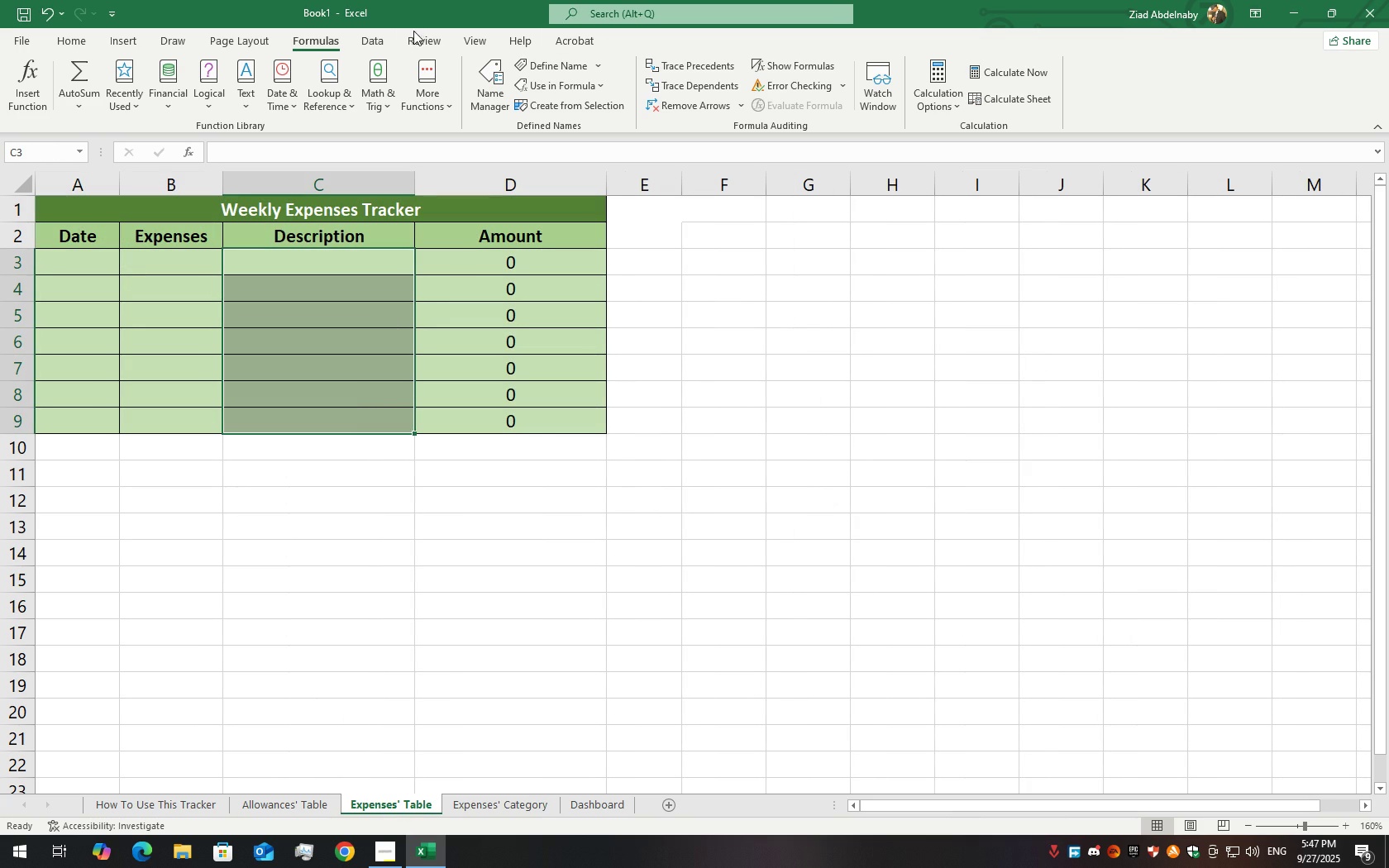 
left_click([370, 49])
 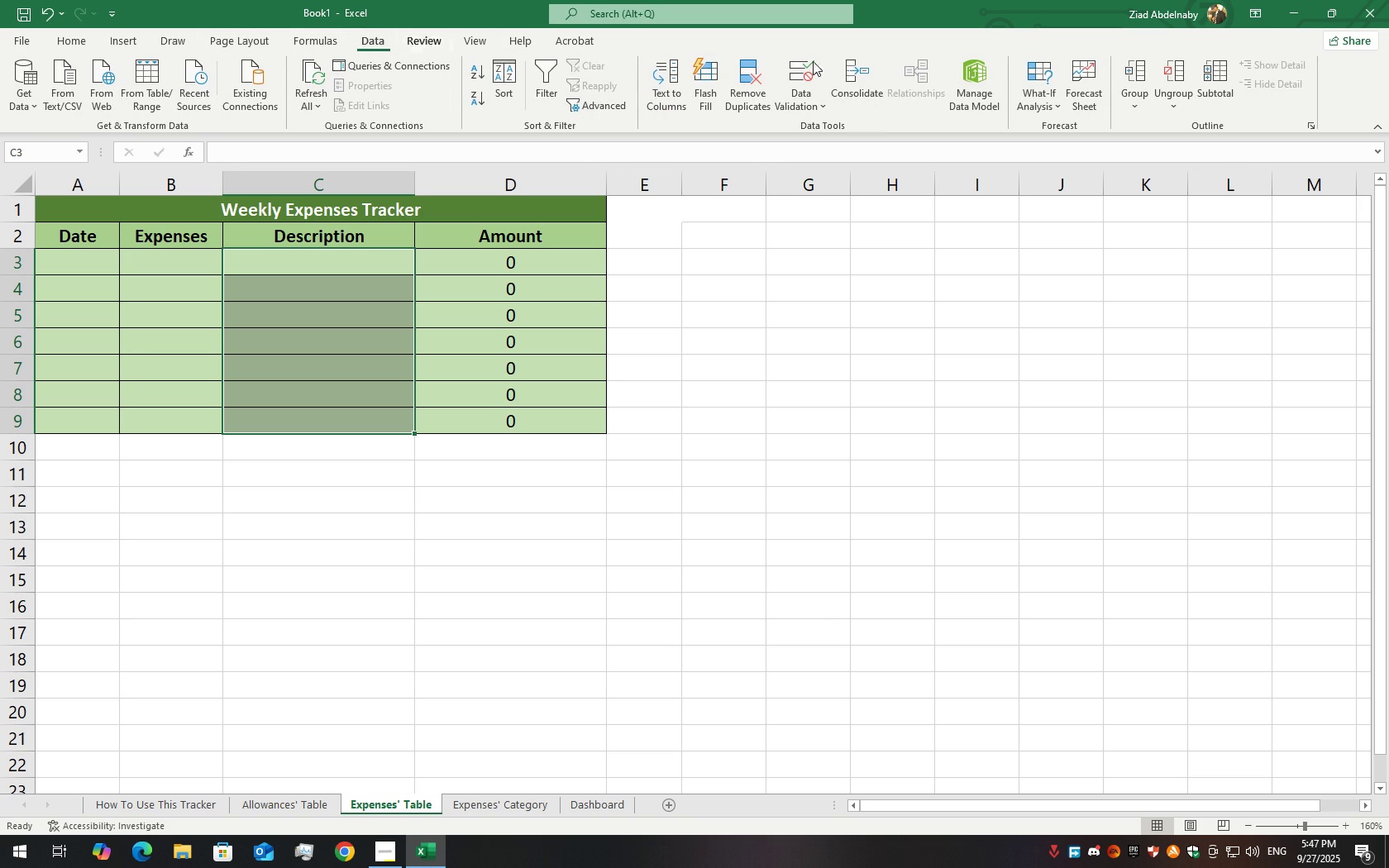 
left_click([796, 68])
 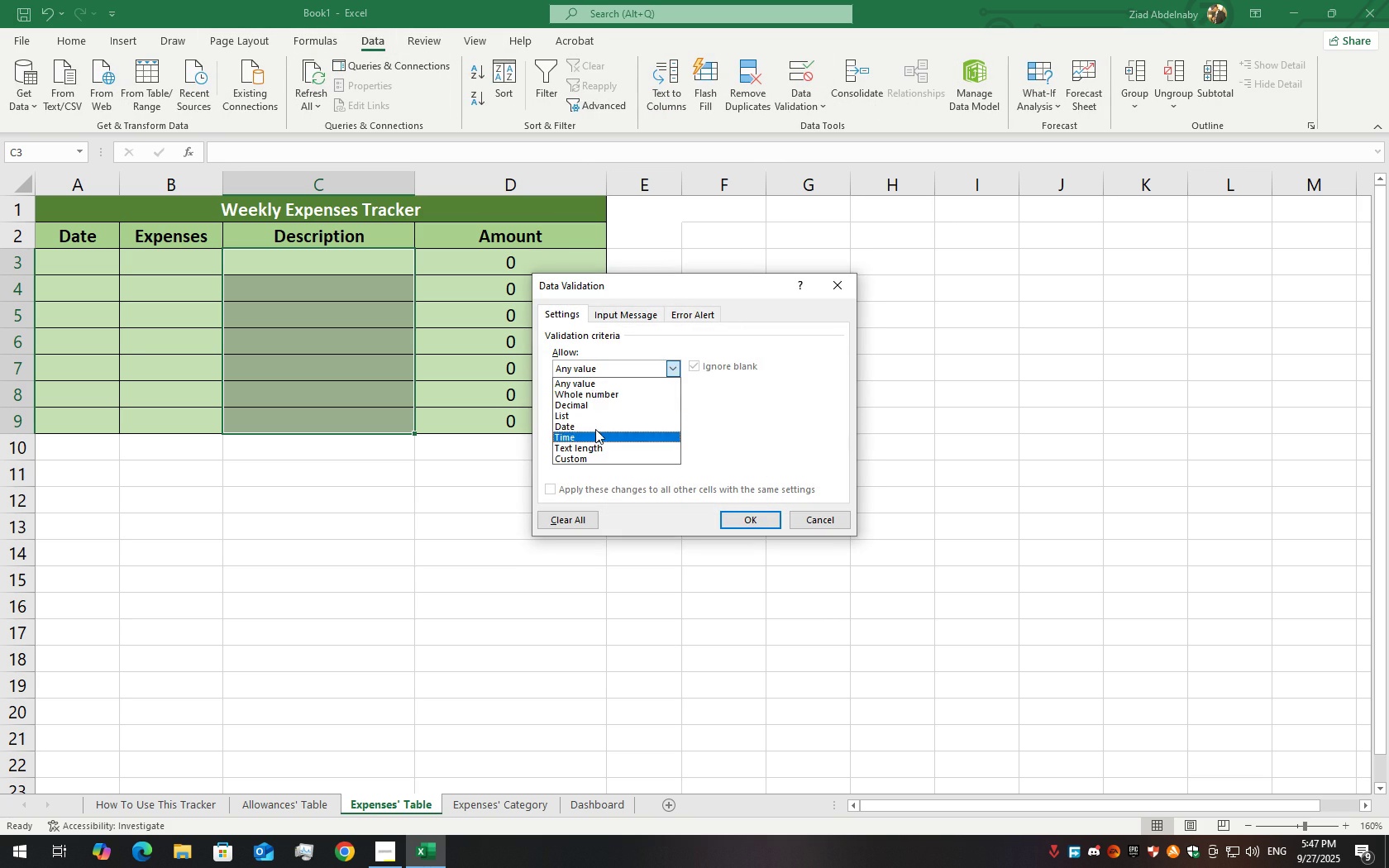 
left_click([596, 414])
 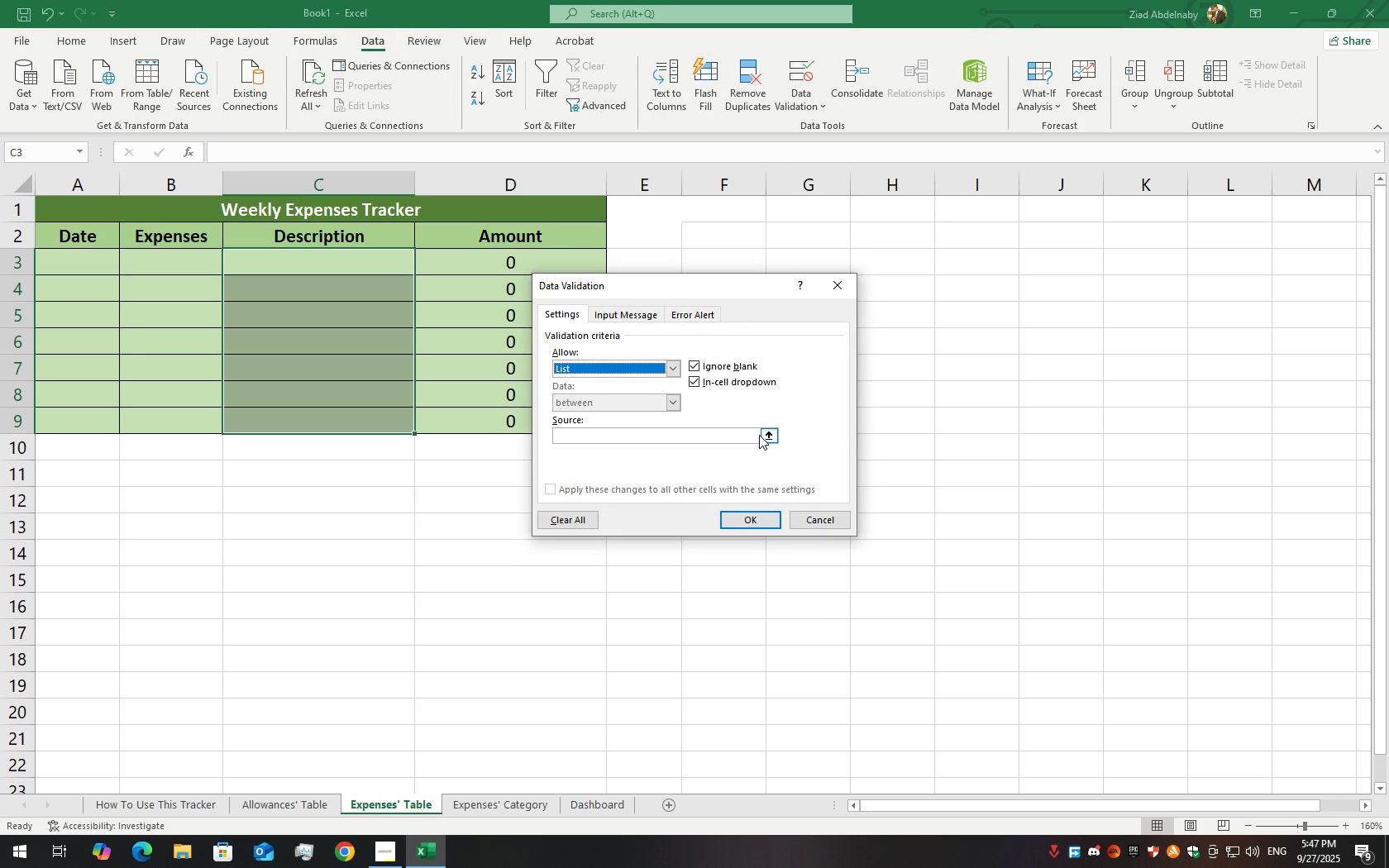 
left_click([759, 436])
 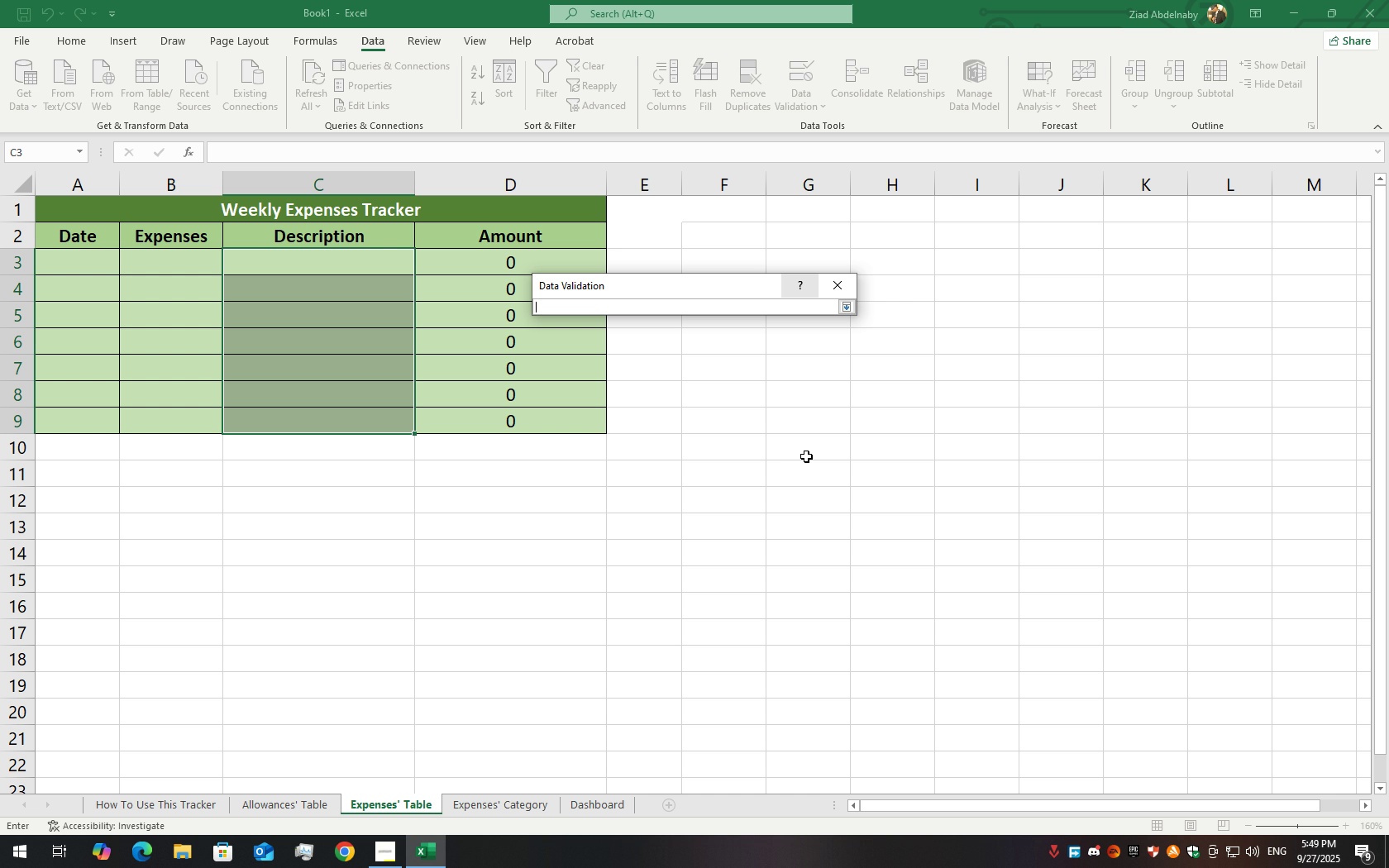 
wait(150.47)
 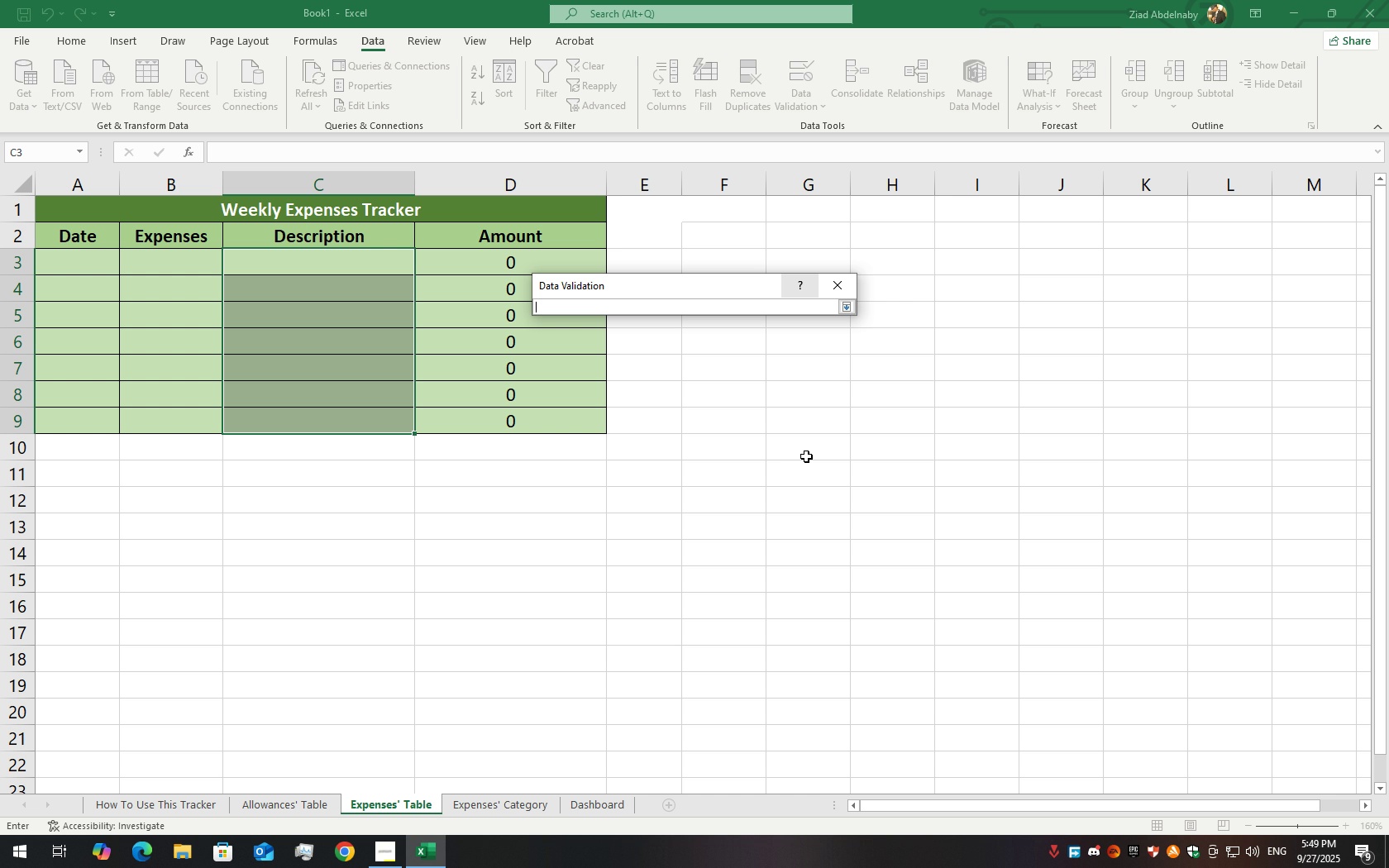 
left_click([316, 798])
 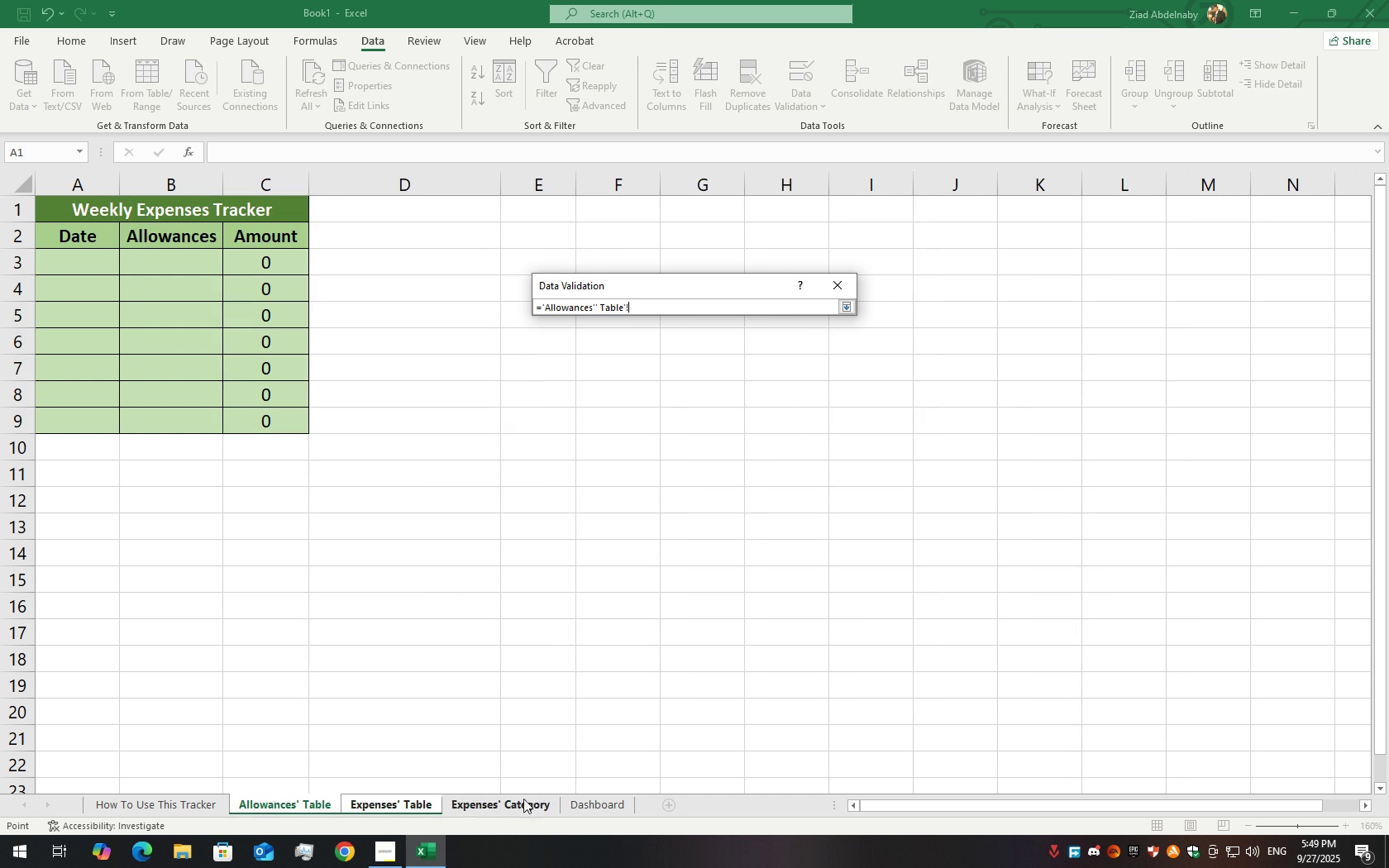 
left_click([524, 796])
 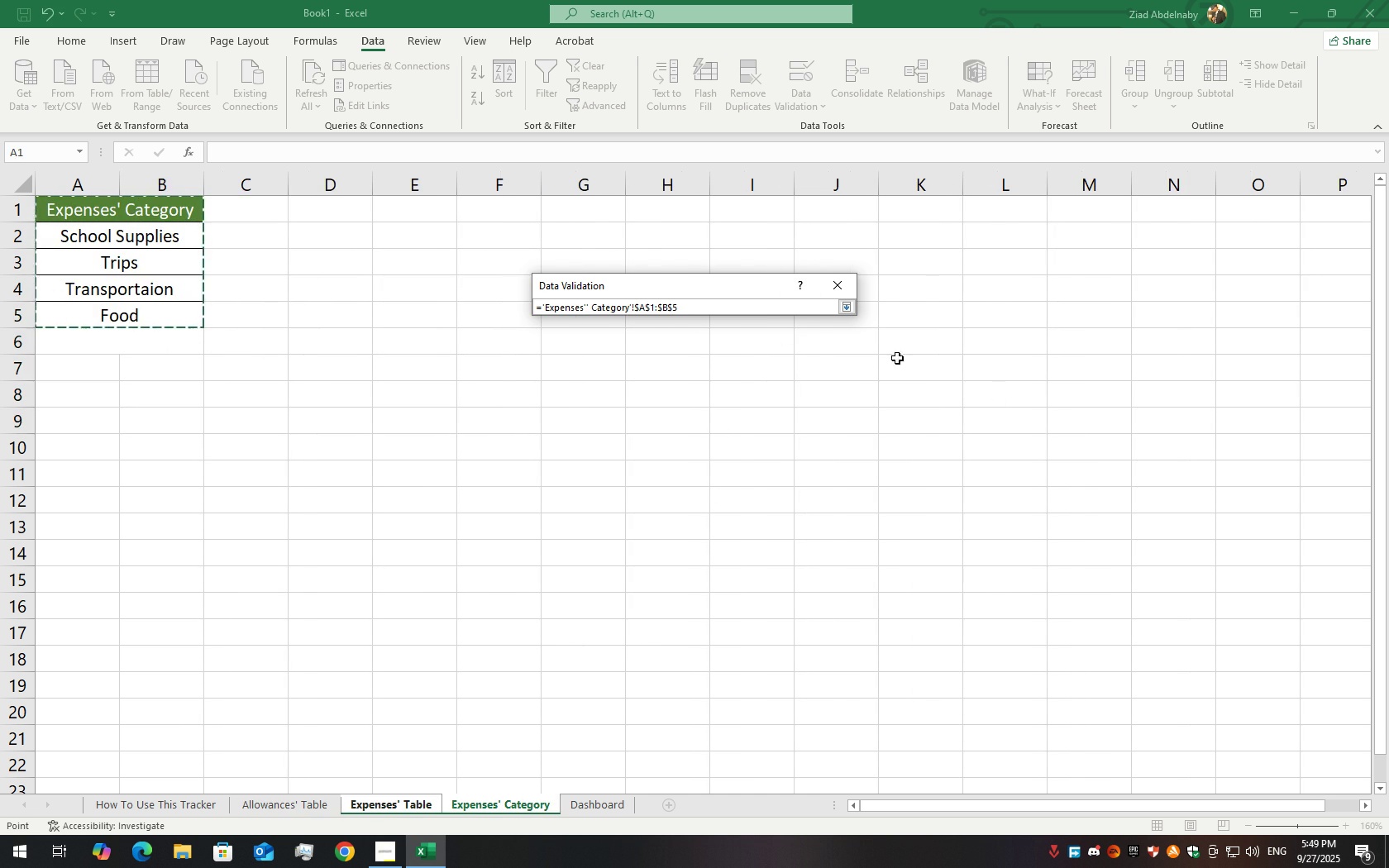 
key(Enter)
 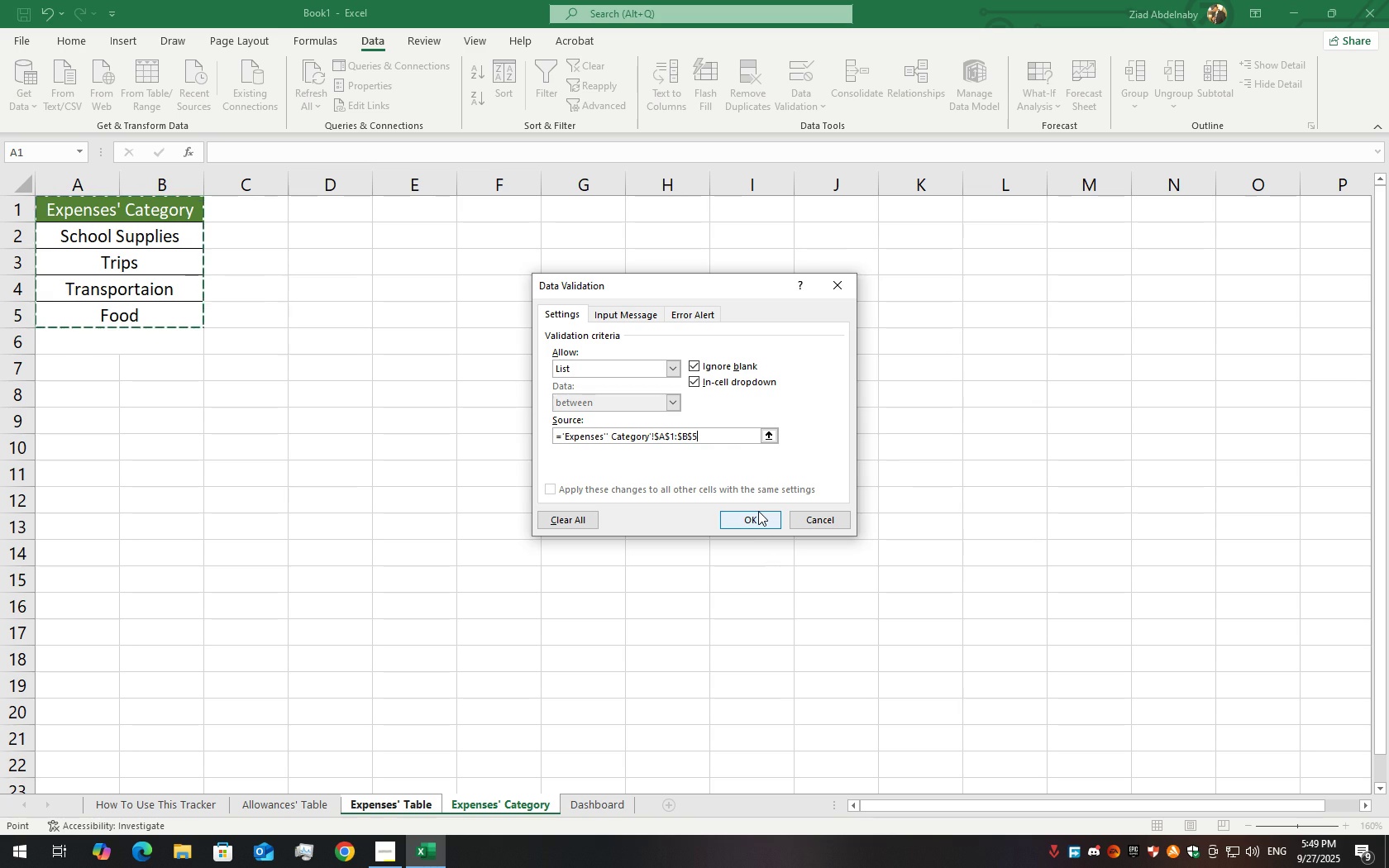 
left_click([758, 510])
 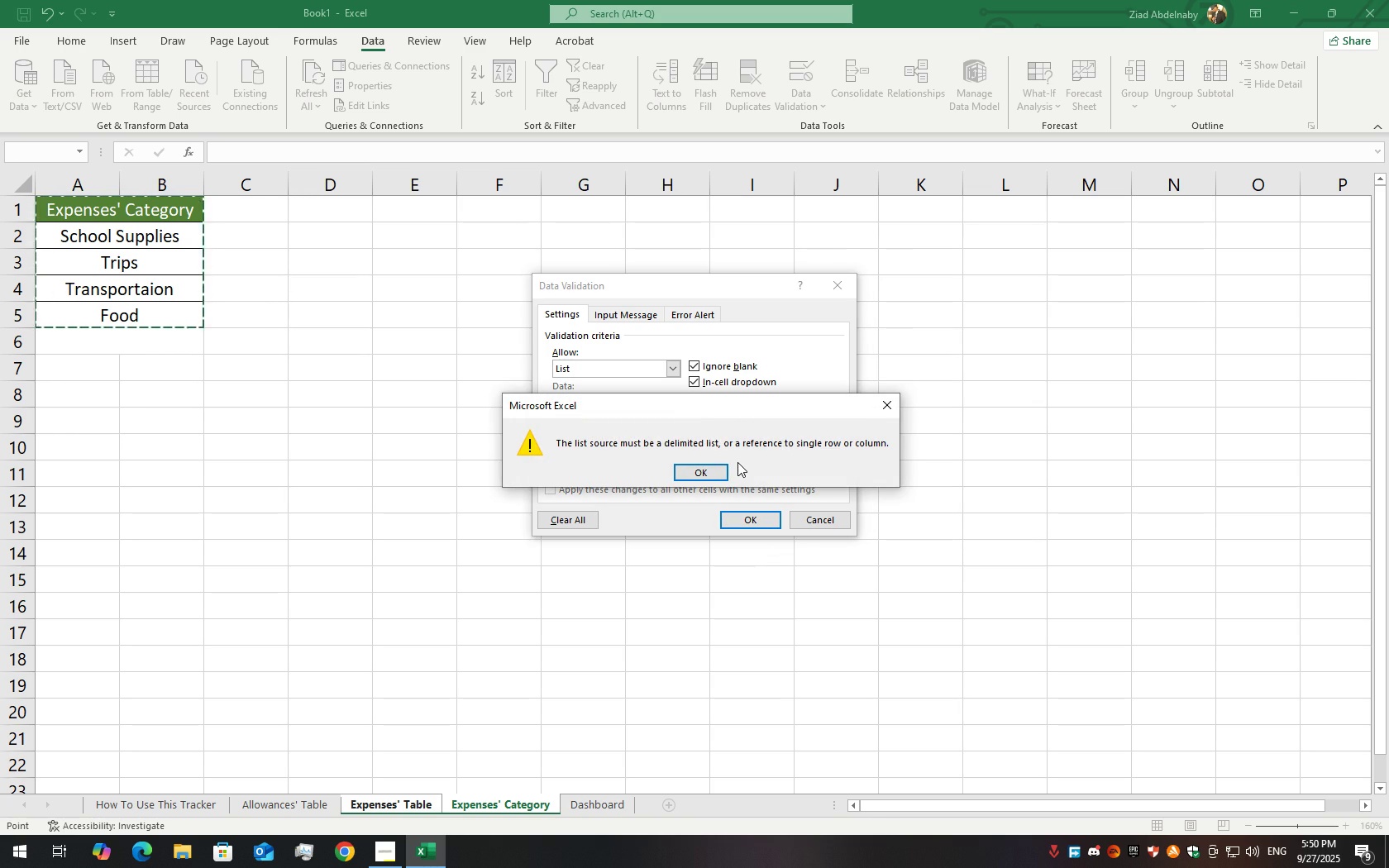 
wait(6.15)
 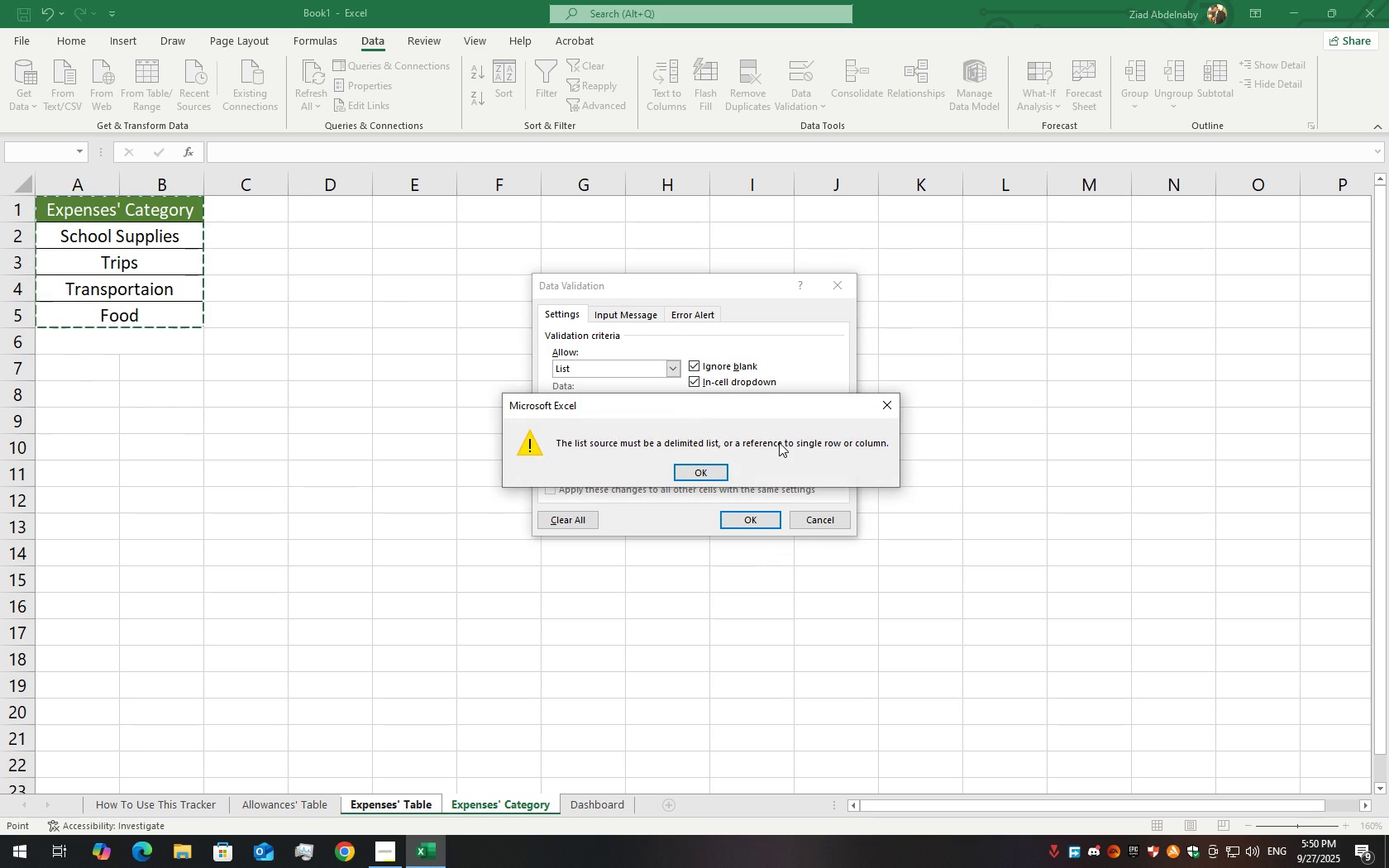 
left_click([684, 470])
 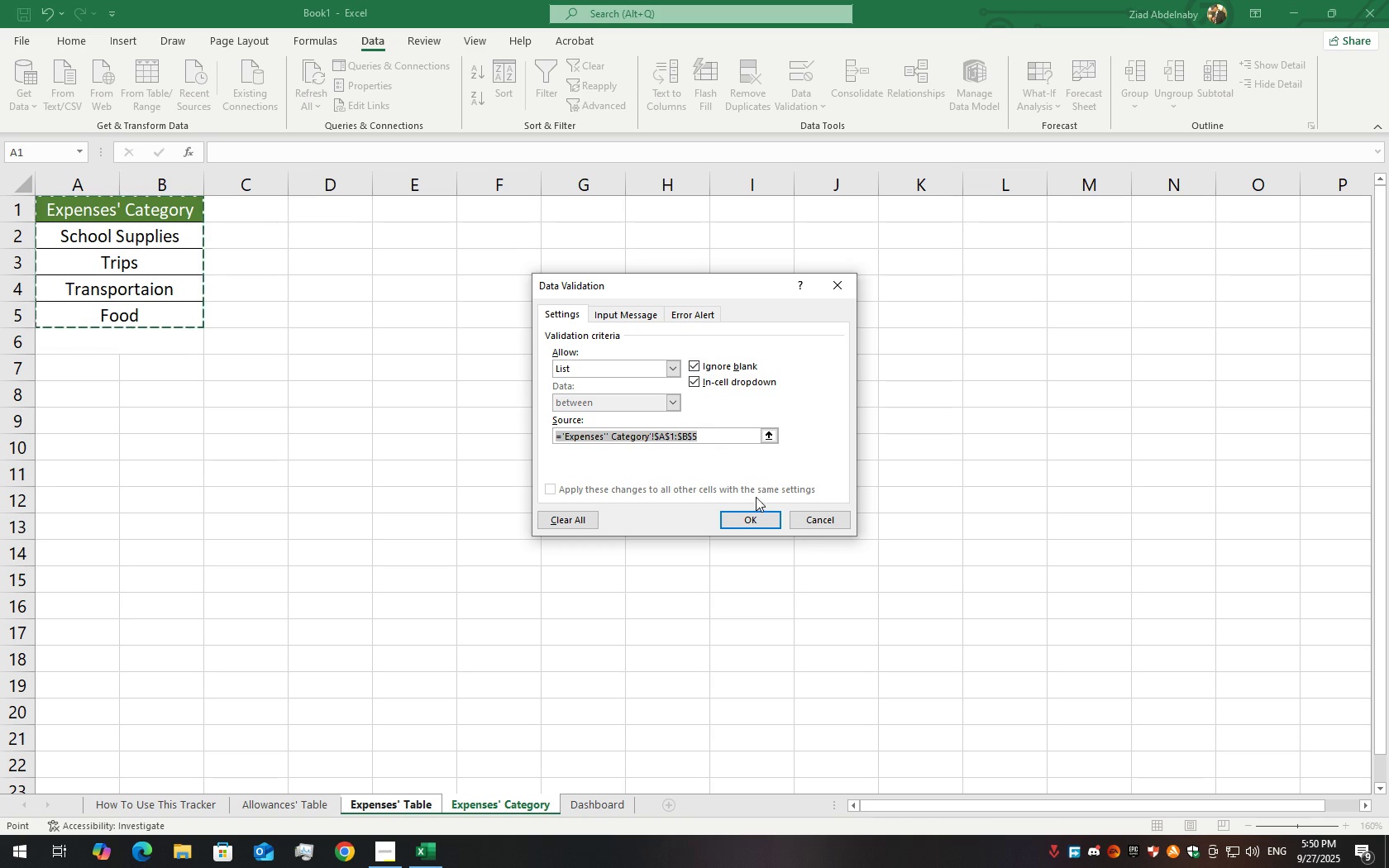 
left_click([841, 528])
 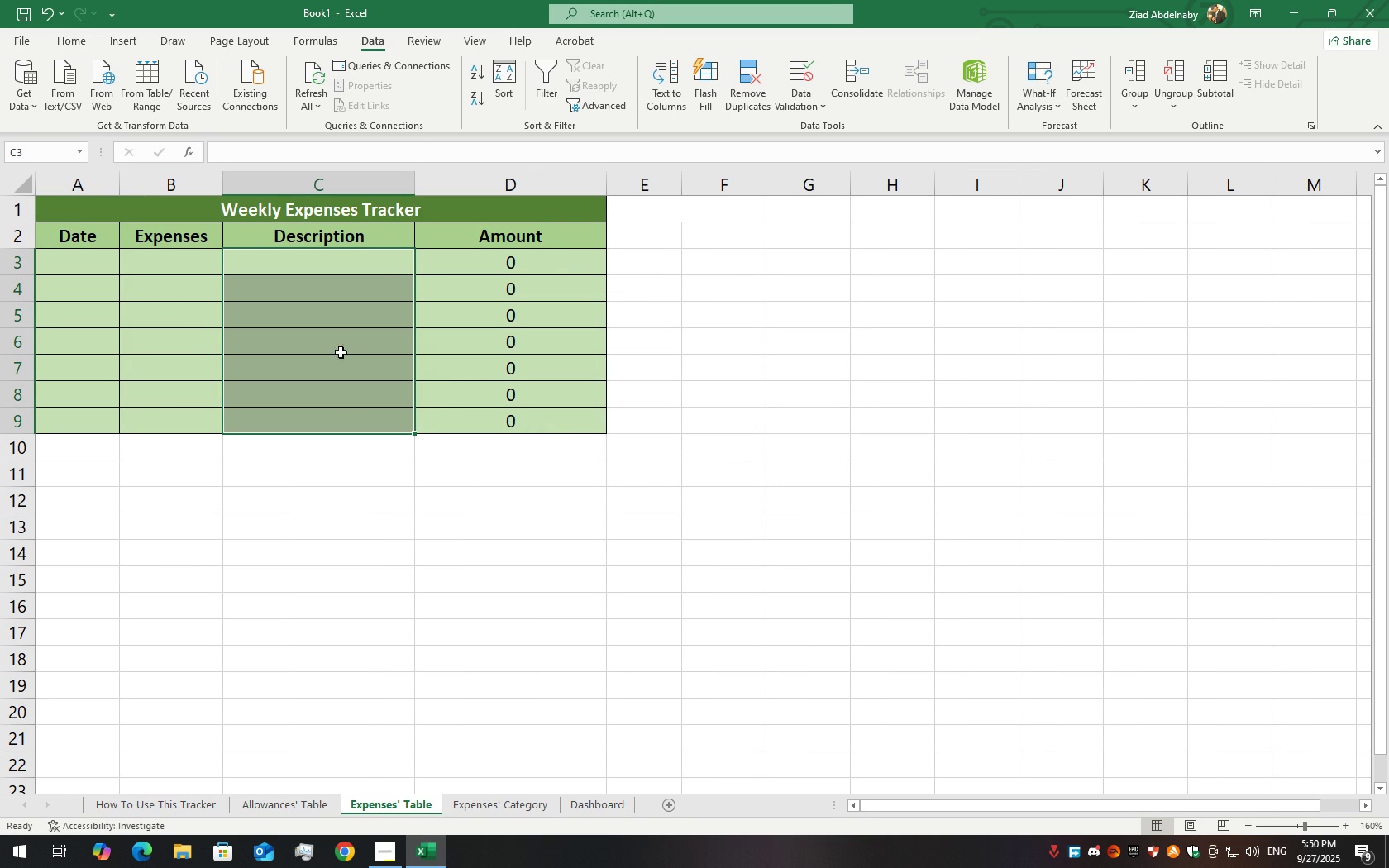 
wait(6.34)
 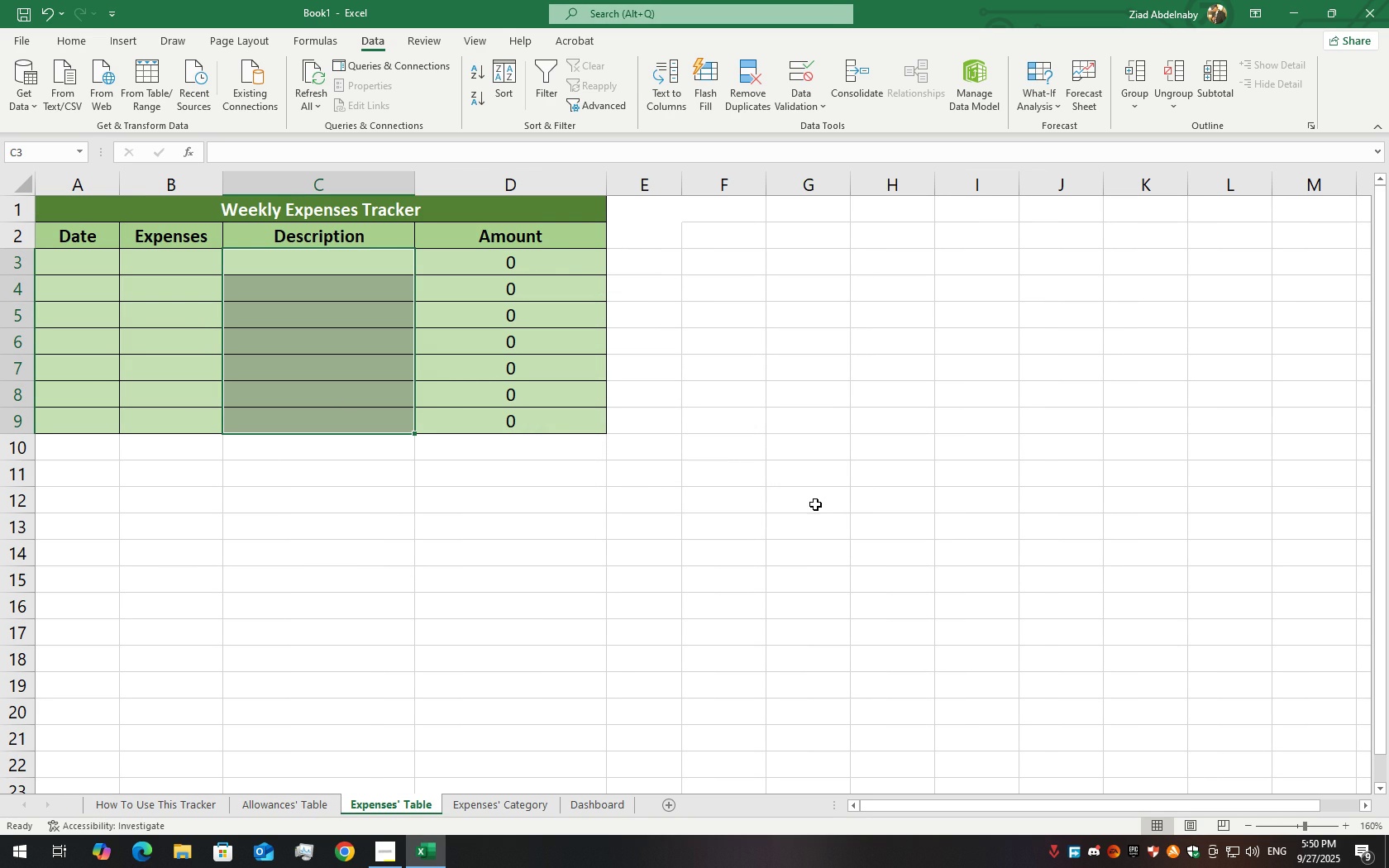 
left_click([498, 802])
 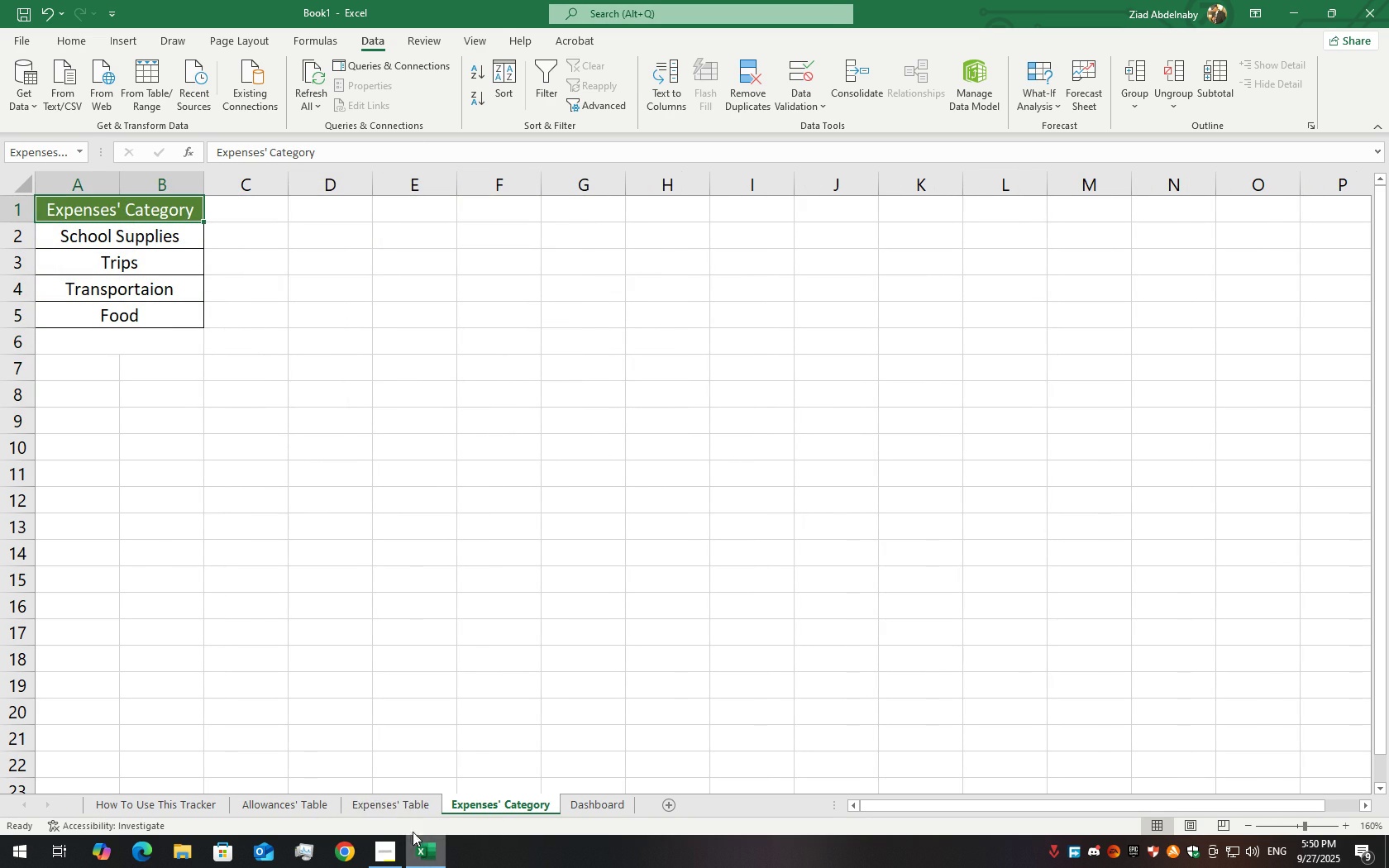 
double_click([411, 808])
 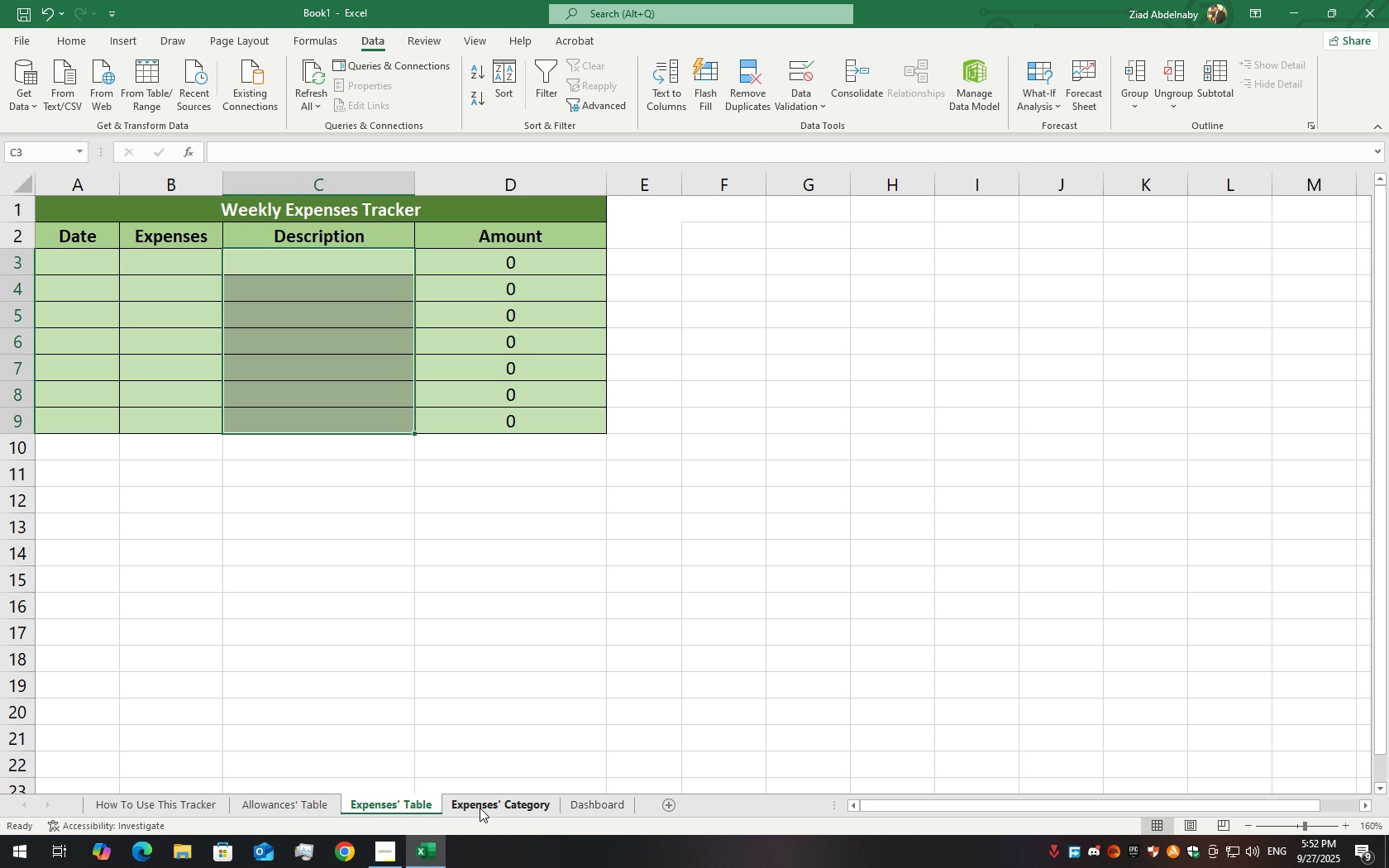 
wait(124.78)
 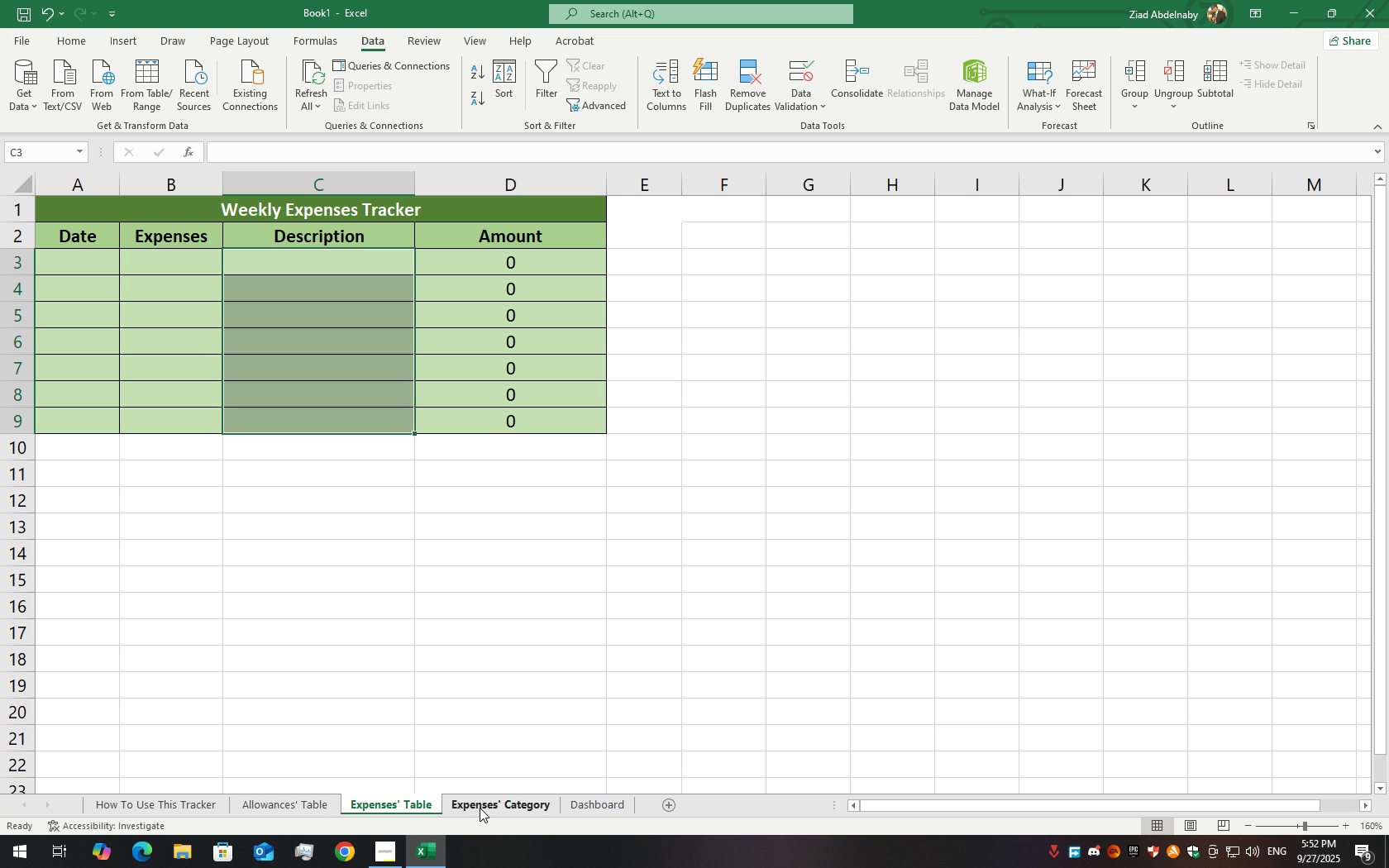 
left_click([478, 819])
 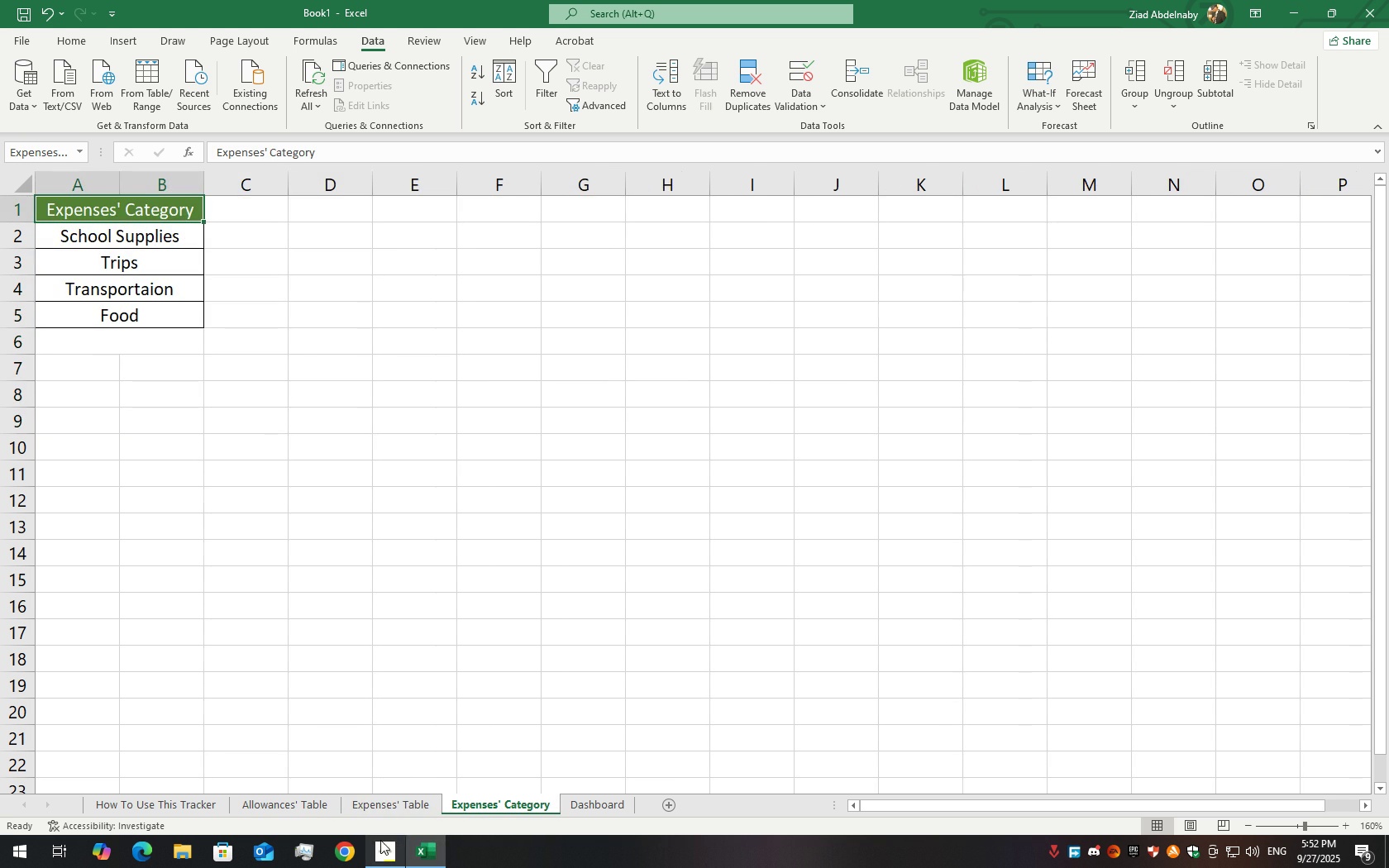 
left_click([378, 841])